 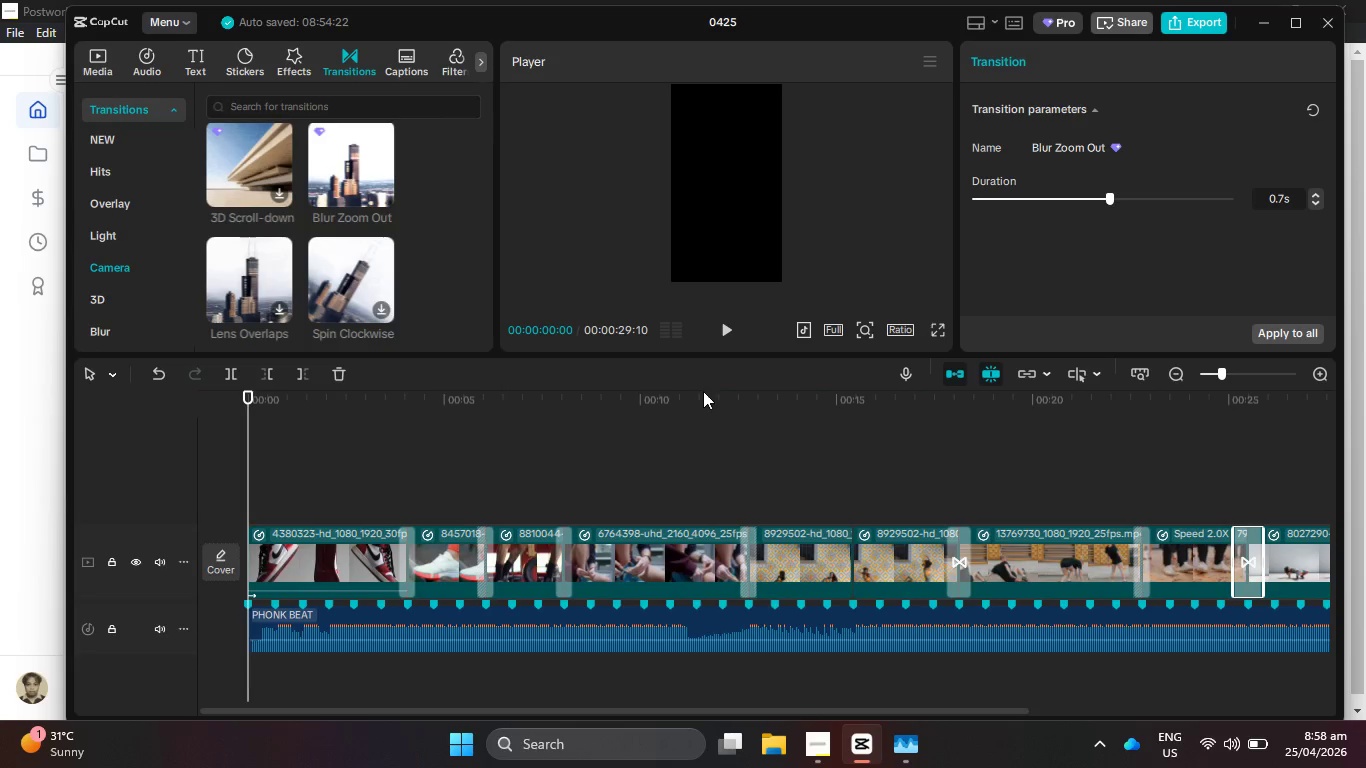 
left_click([737, 322])
 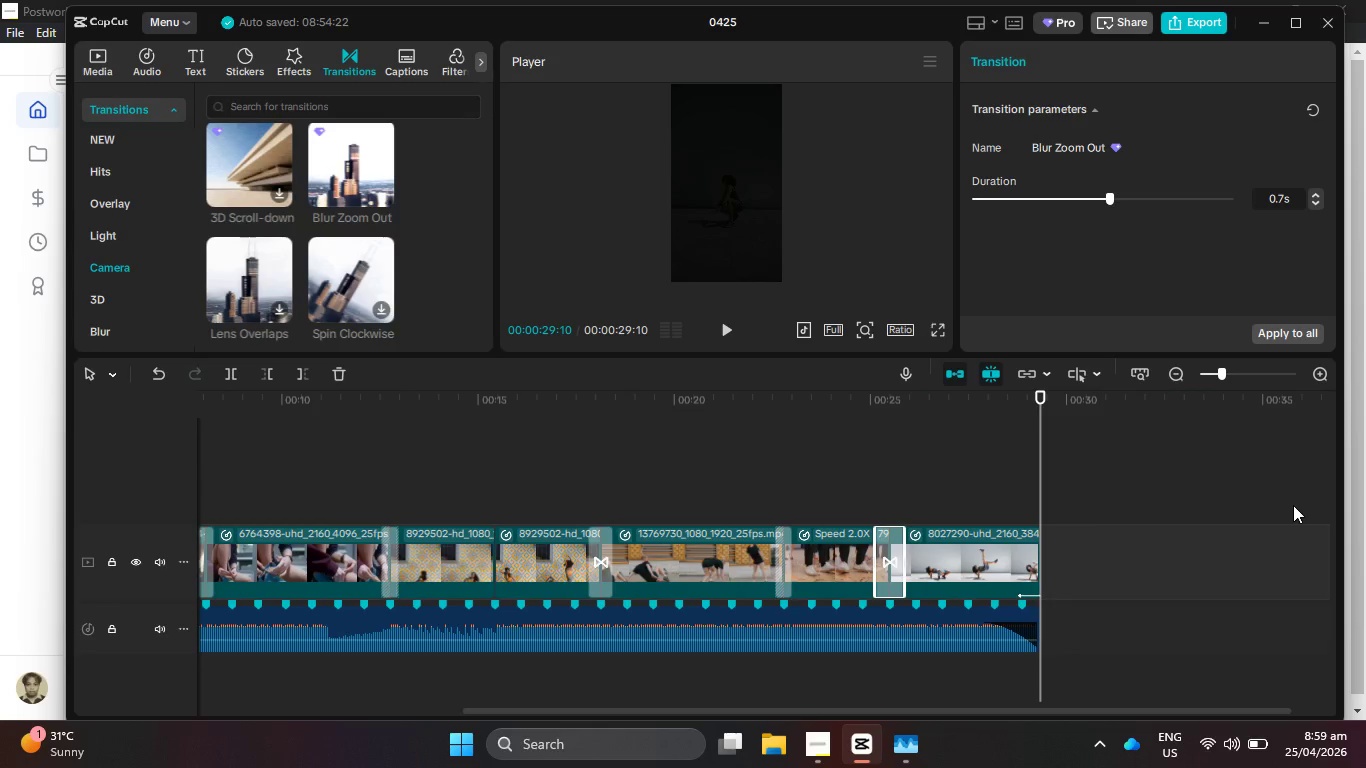 
wait(64.55)
 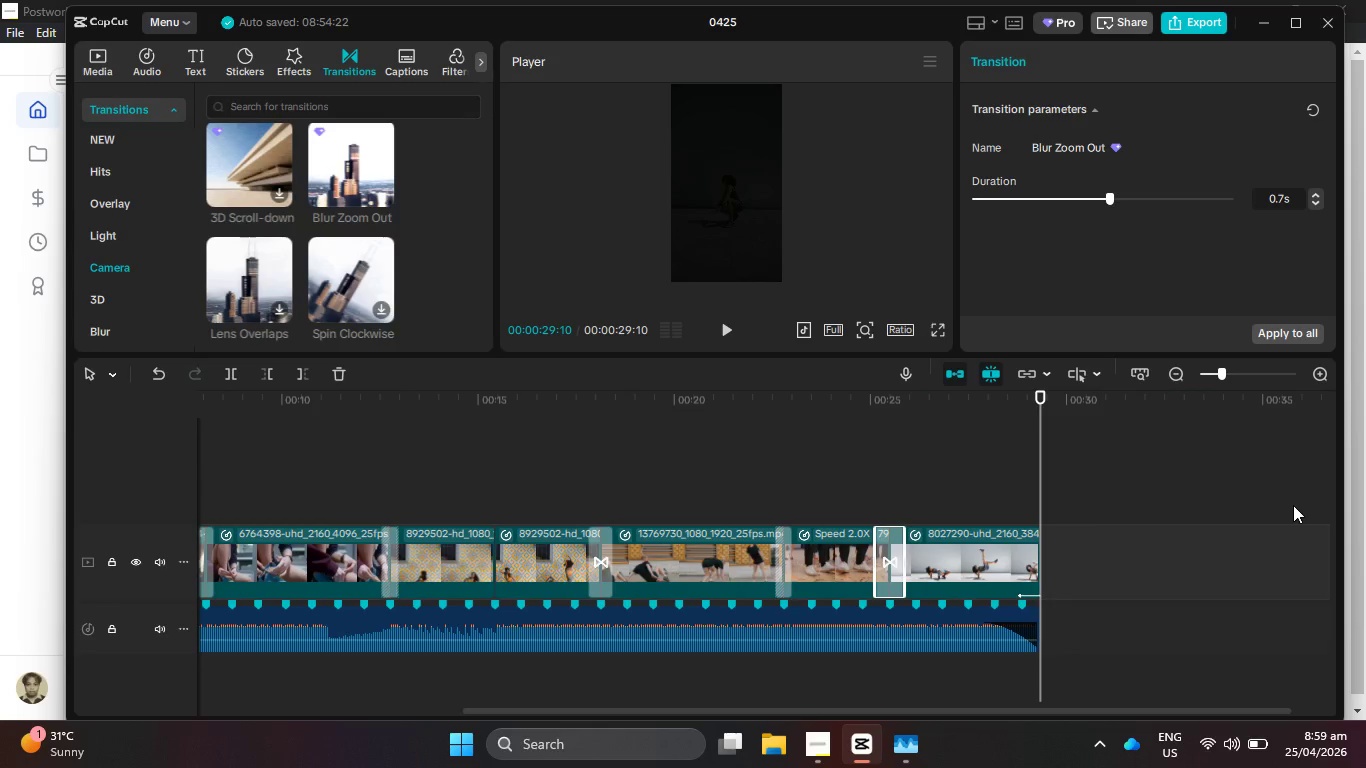 
left_click([1293, 505])
 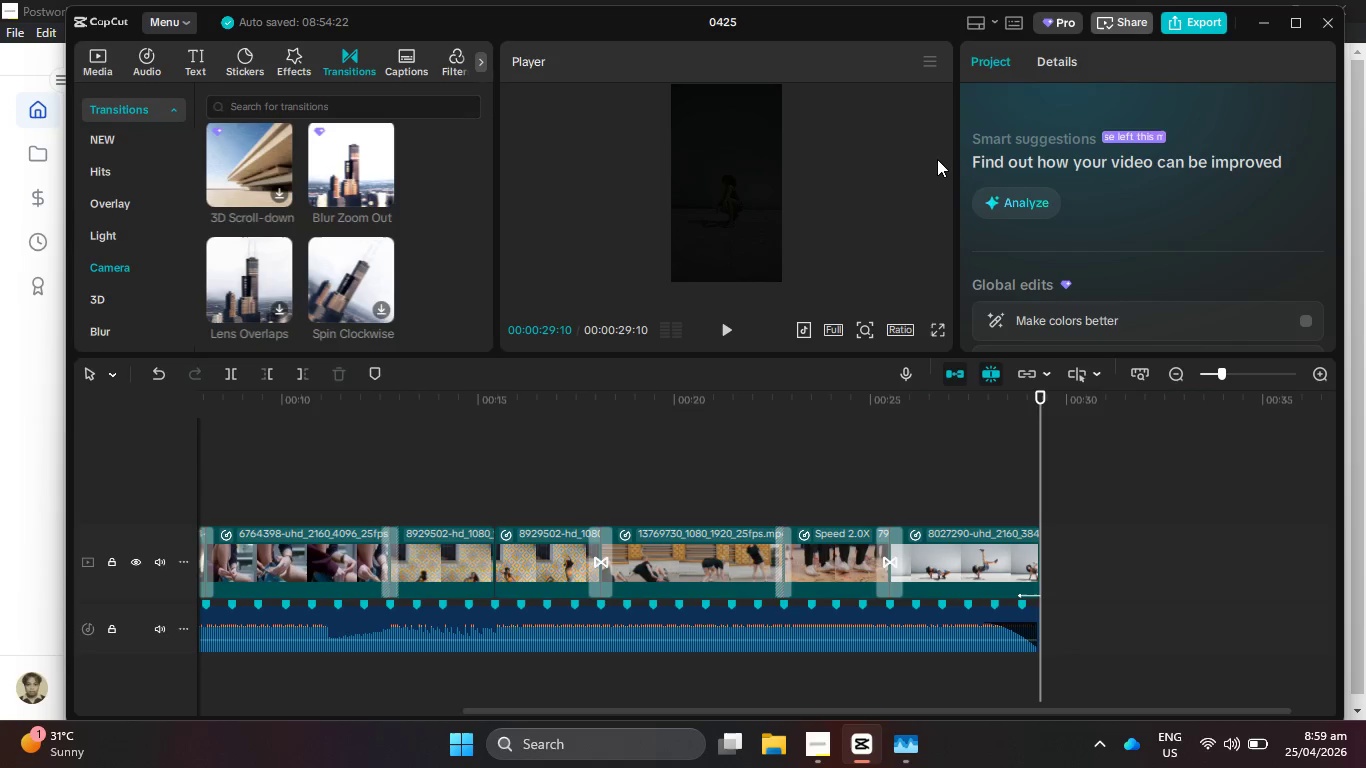 
wait(45.56)
 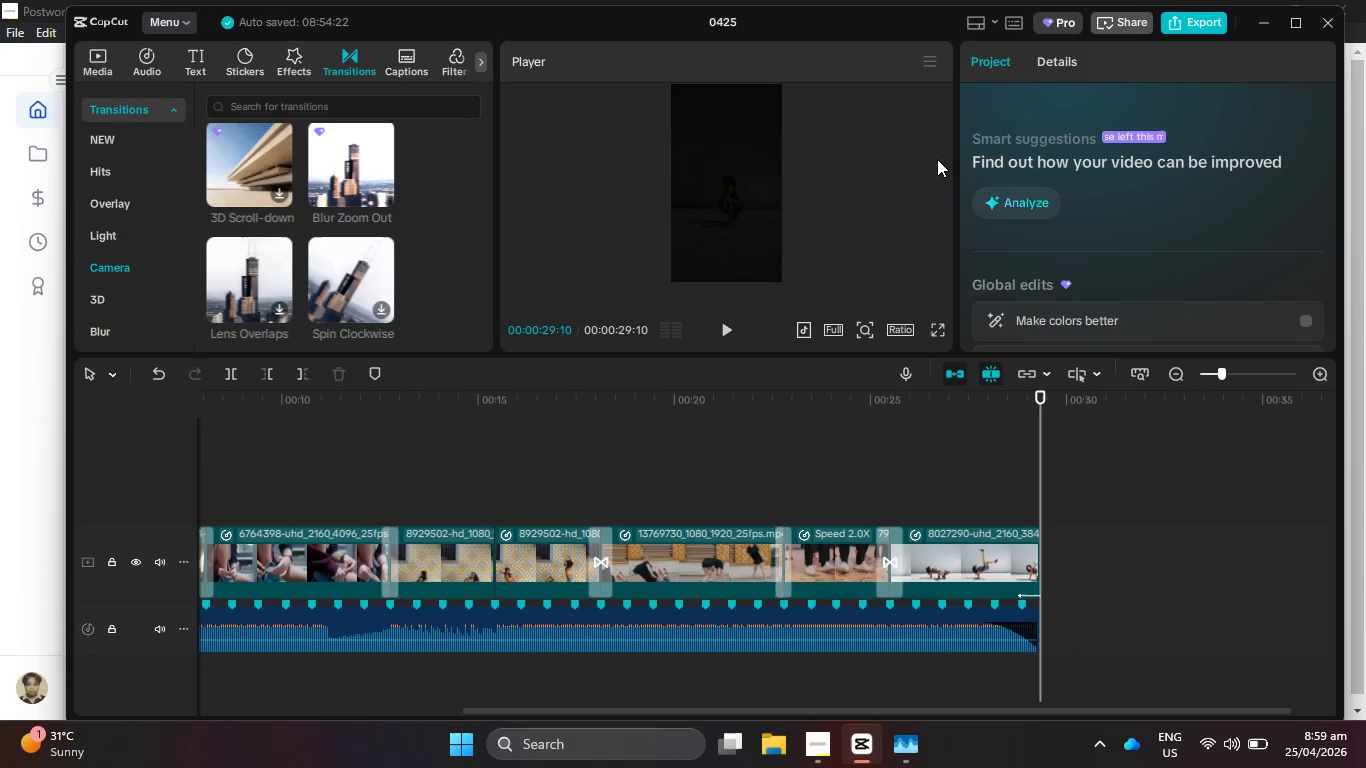 
left_click([816, 756])